 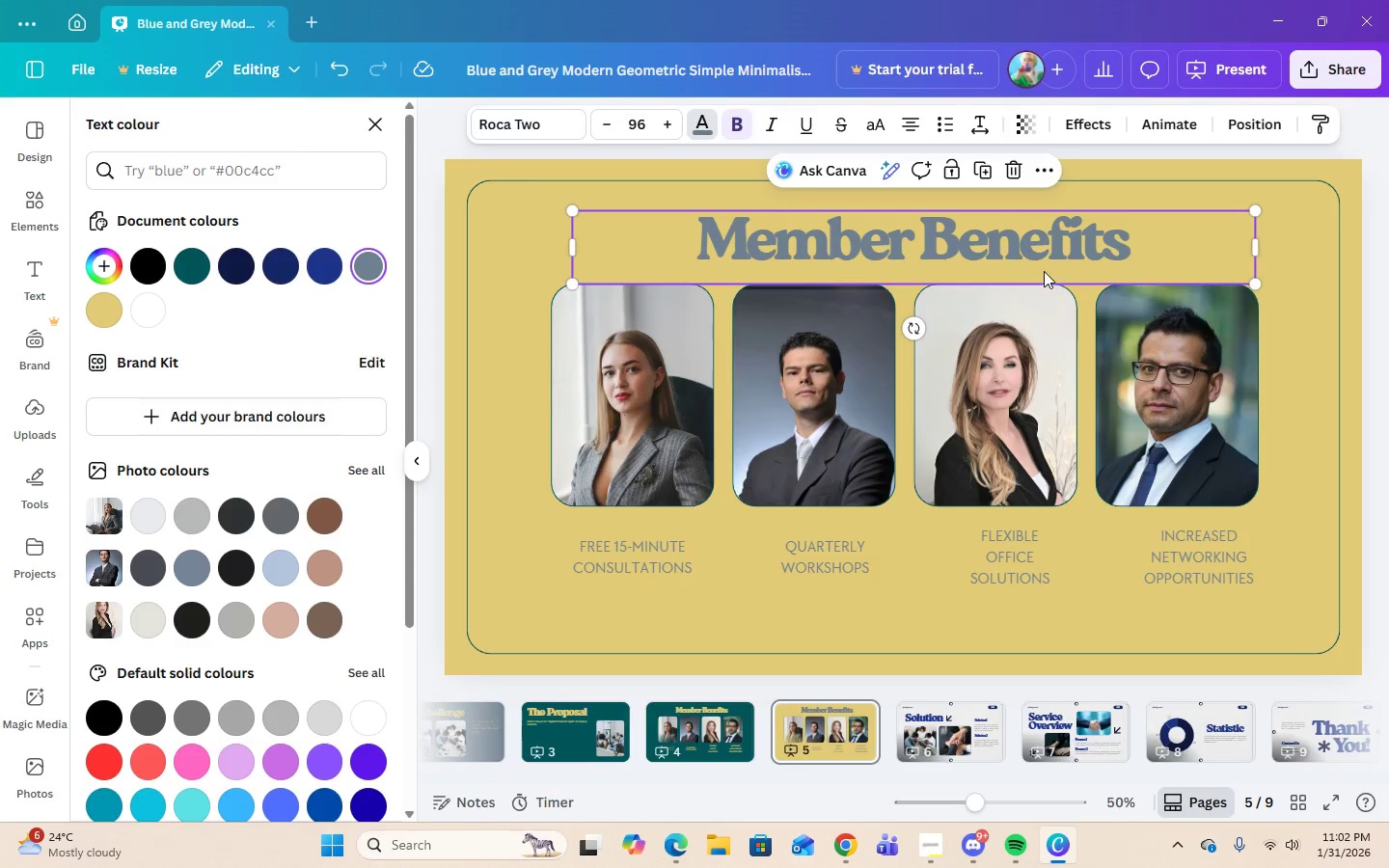 
double_click([905, 246])
 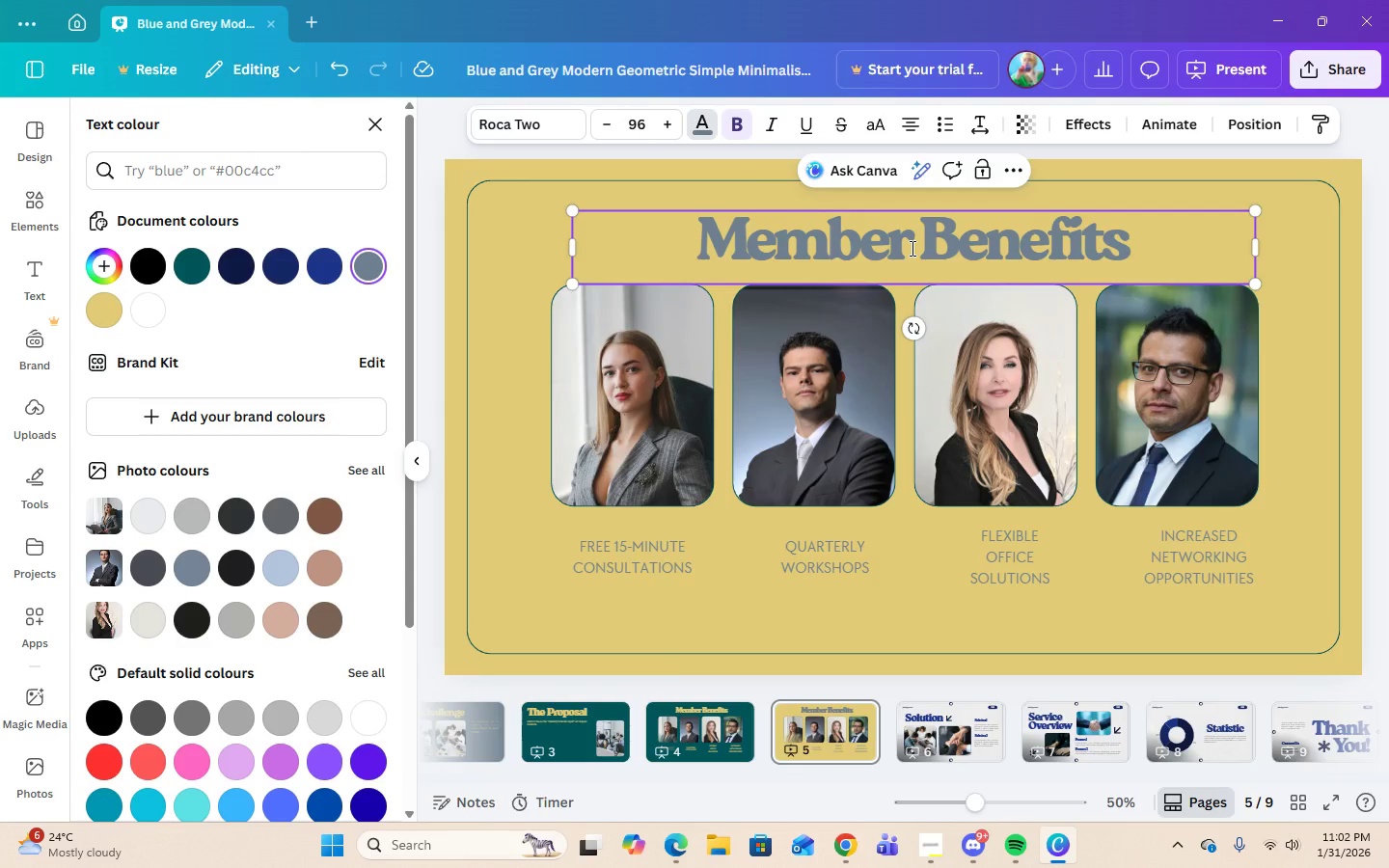 
key(Backspace)
key(Backspace)
key(Backspace)
key(Backspace)
key(Backspace)
key(Backspace)
type(WO)
key(Backspace)
type(orkspace)
 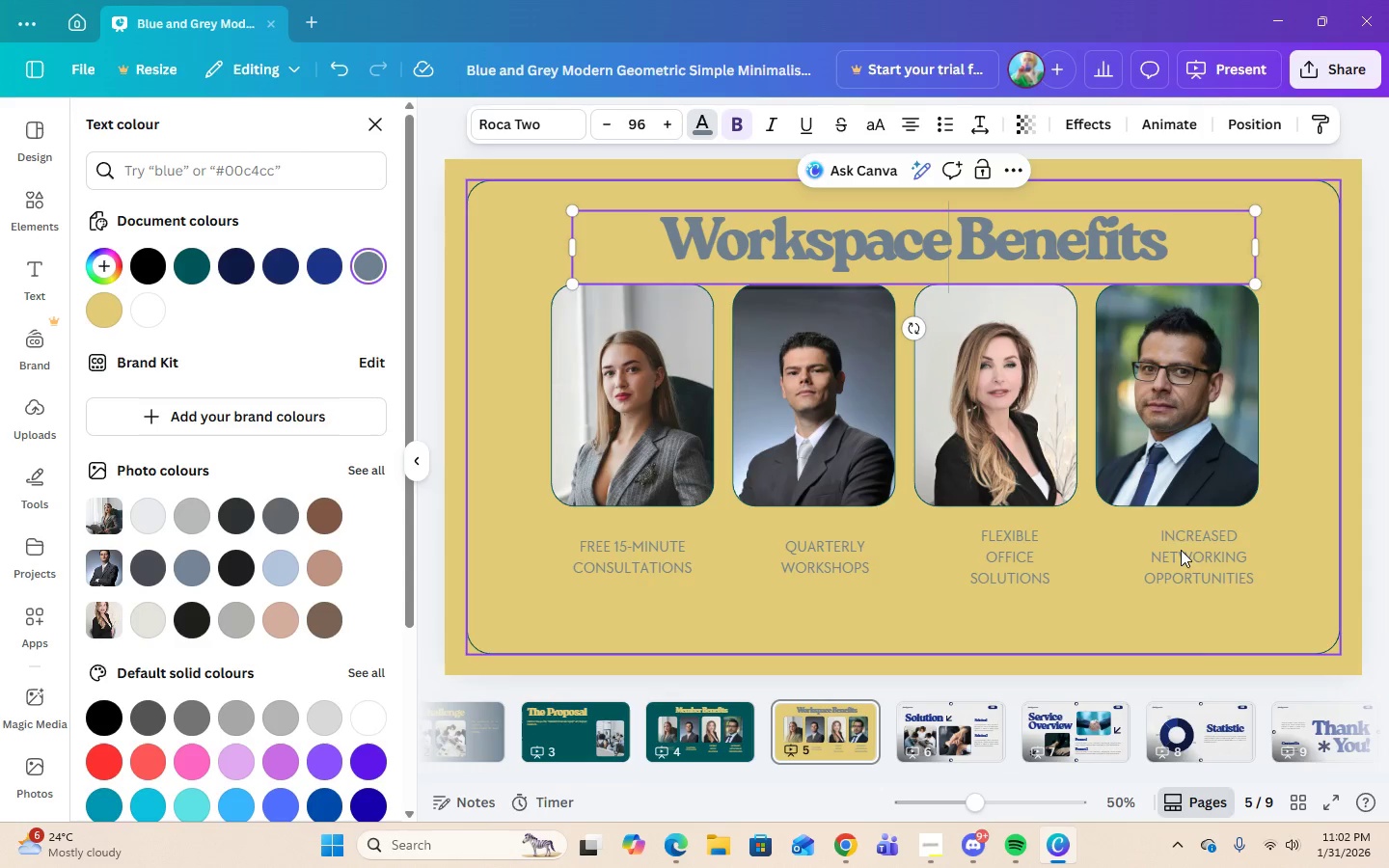 
left_click([750, 592])
 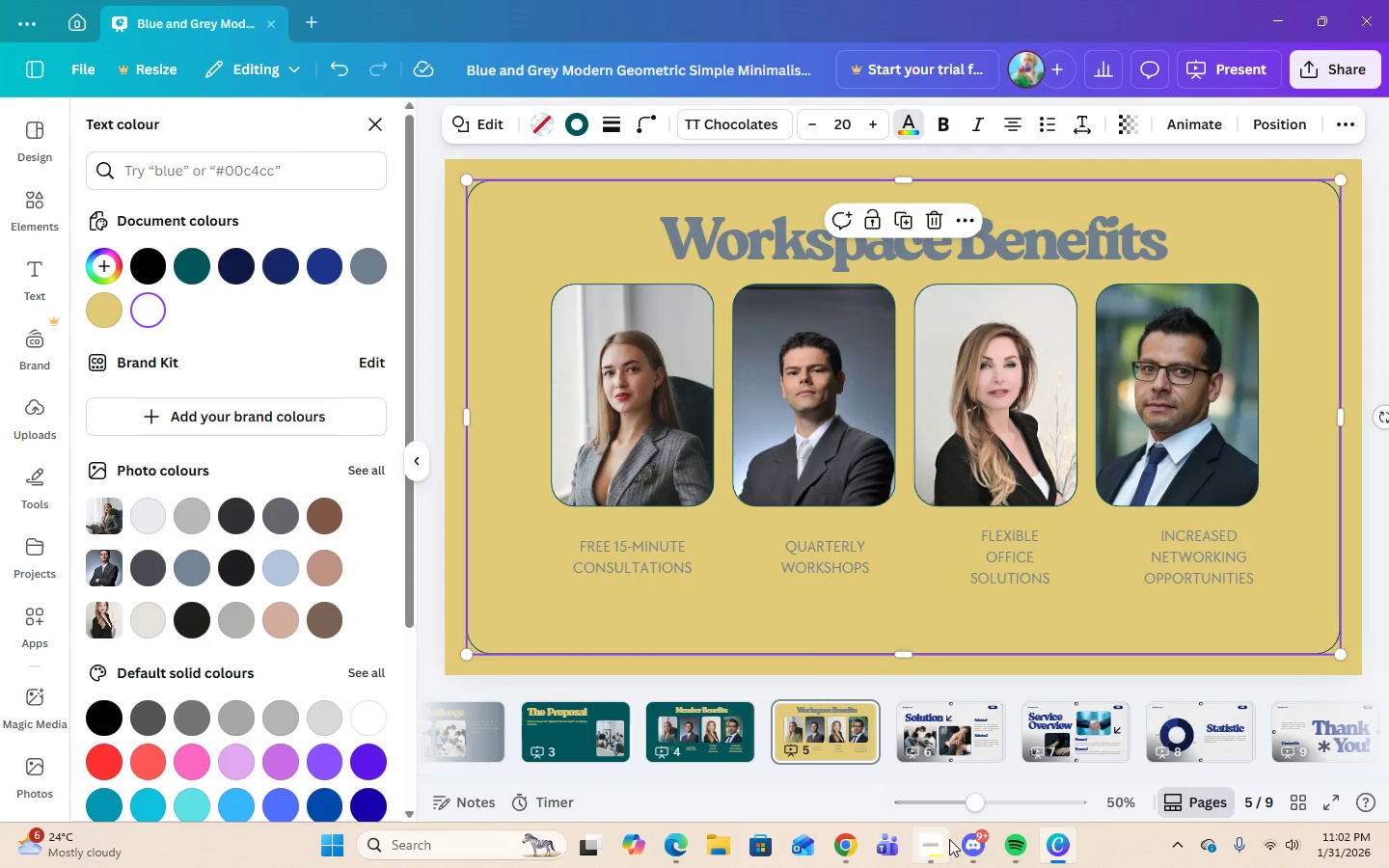 
left_click([924, 848])